 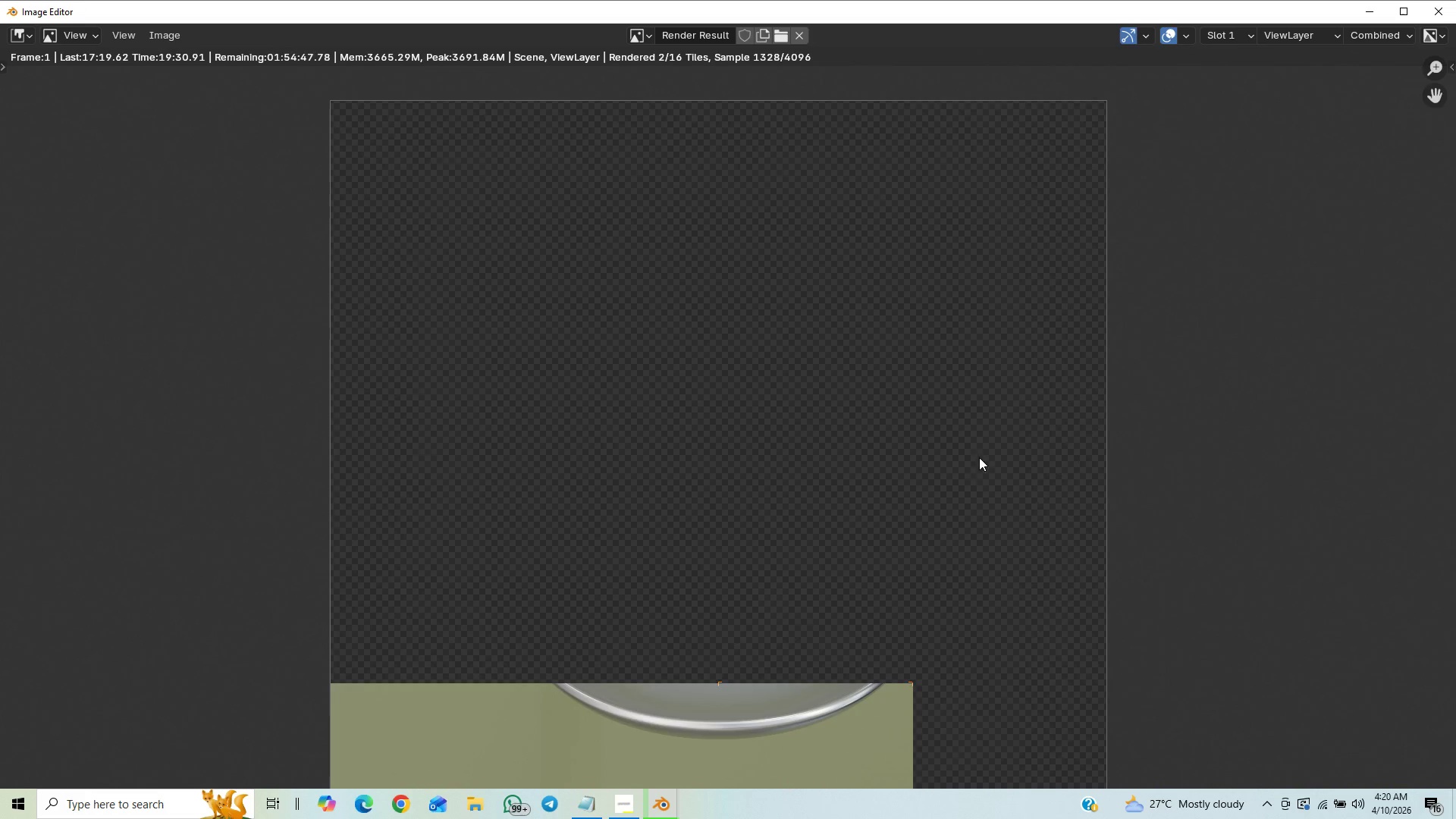 
scroll: coordinate [919, 491], scroll_direction: up, amount: 2.0
 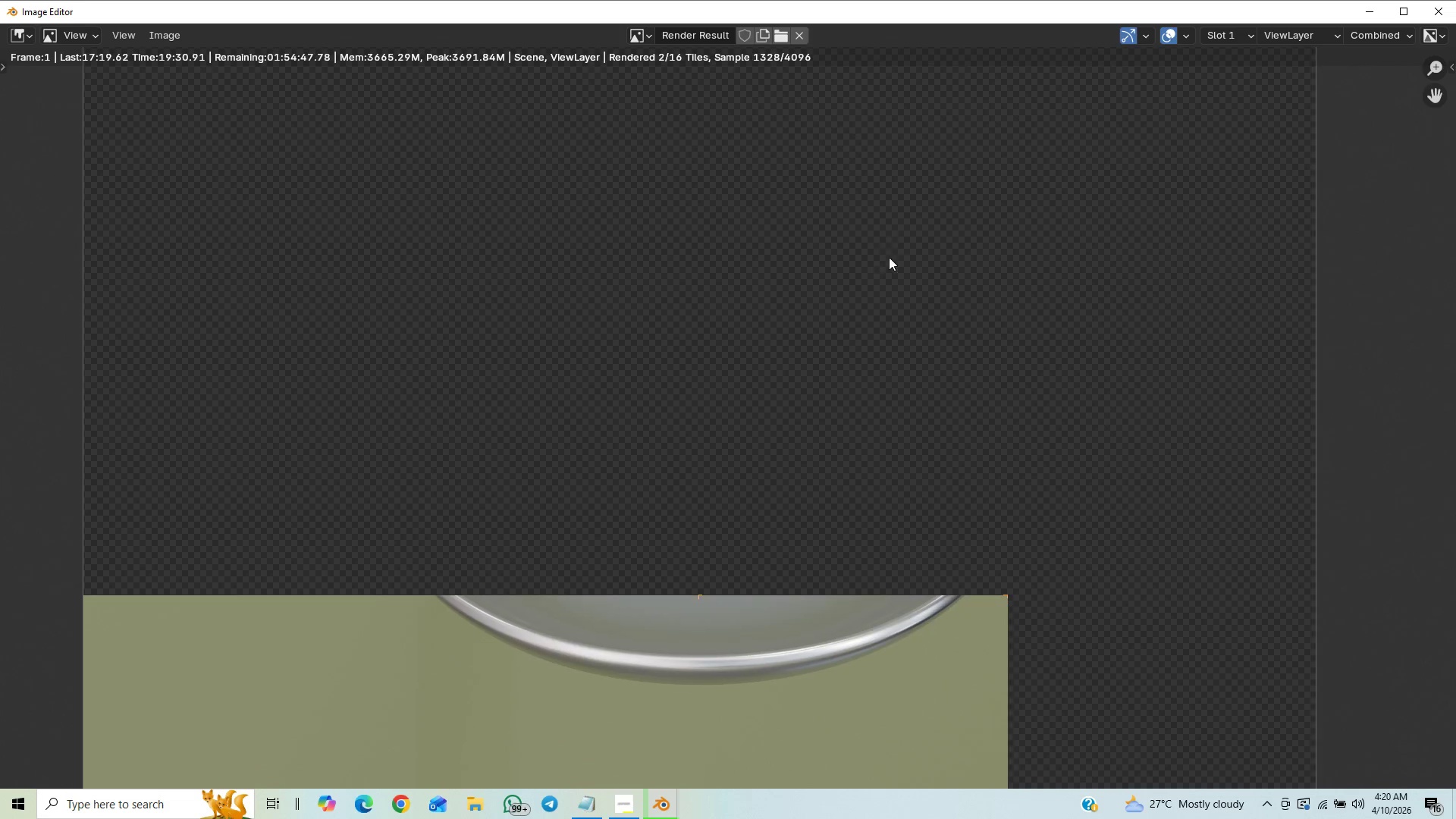 
scroll: coordinate [854, 506], scroll_direction: down, amount: 4.0
 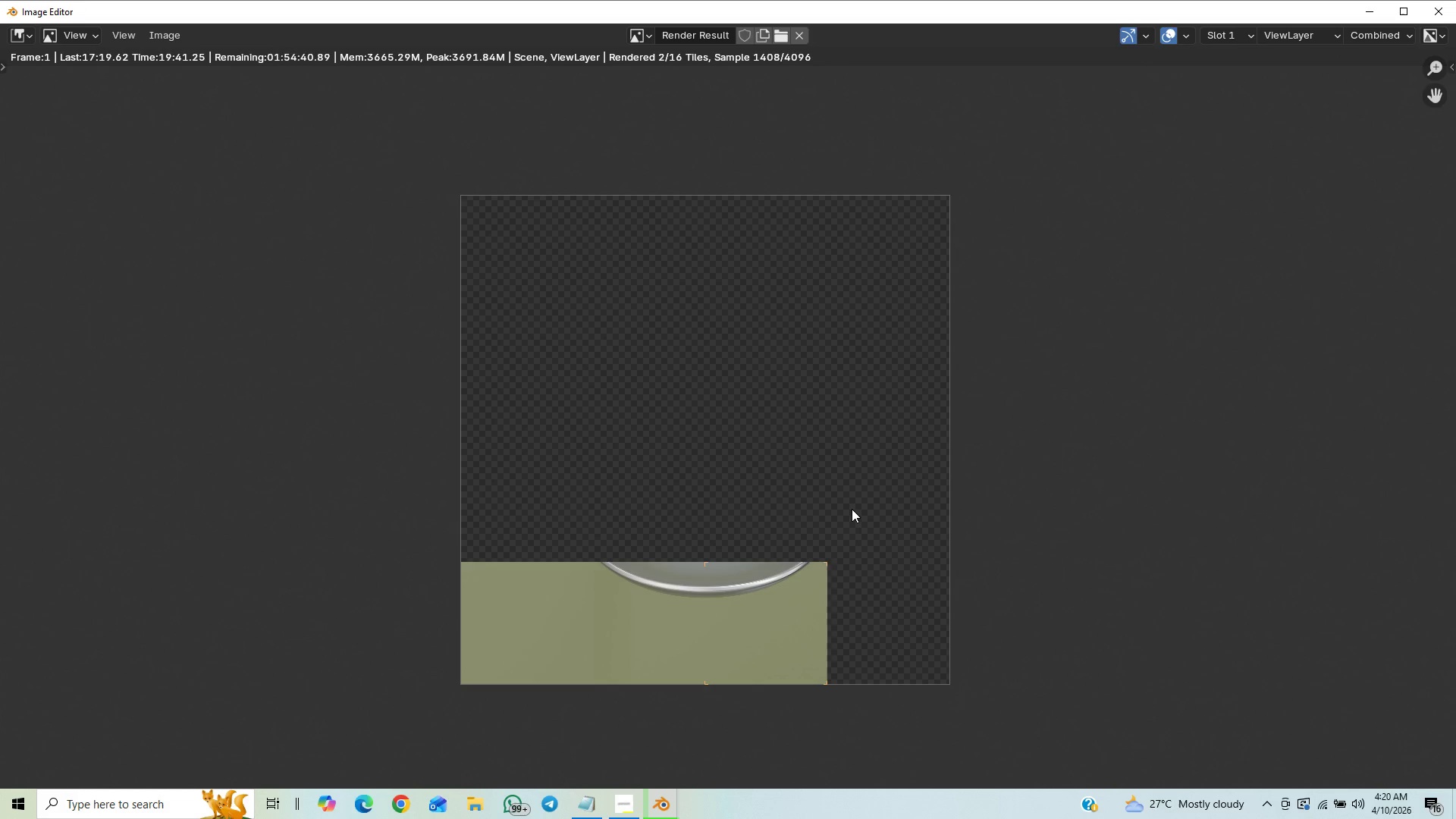 
wait(10.26)
 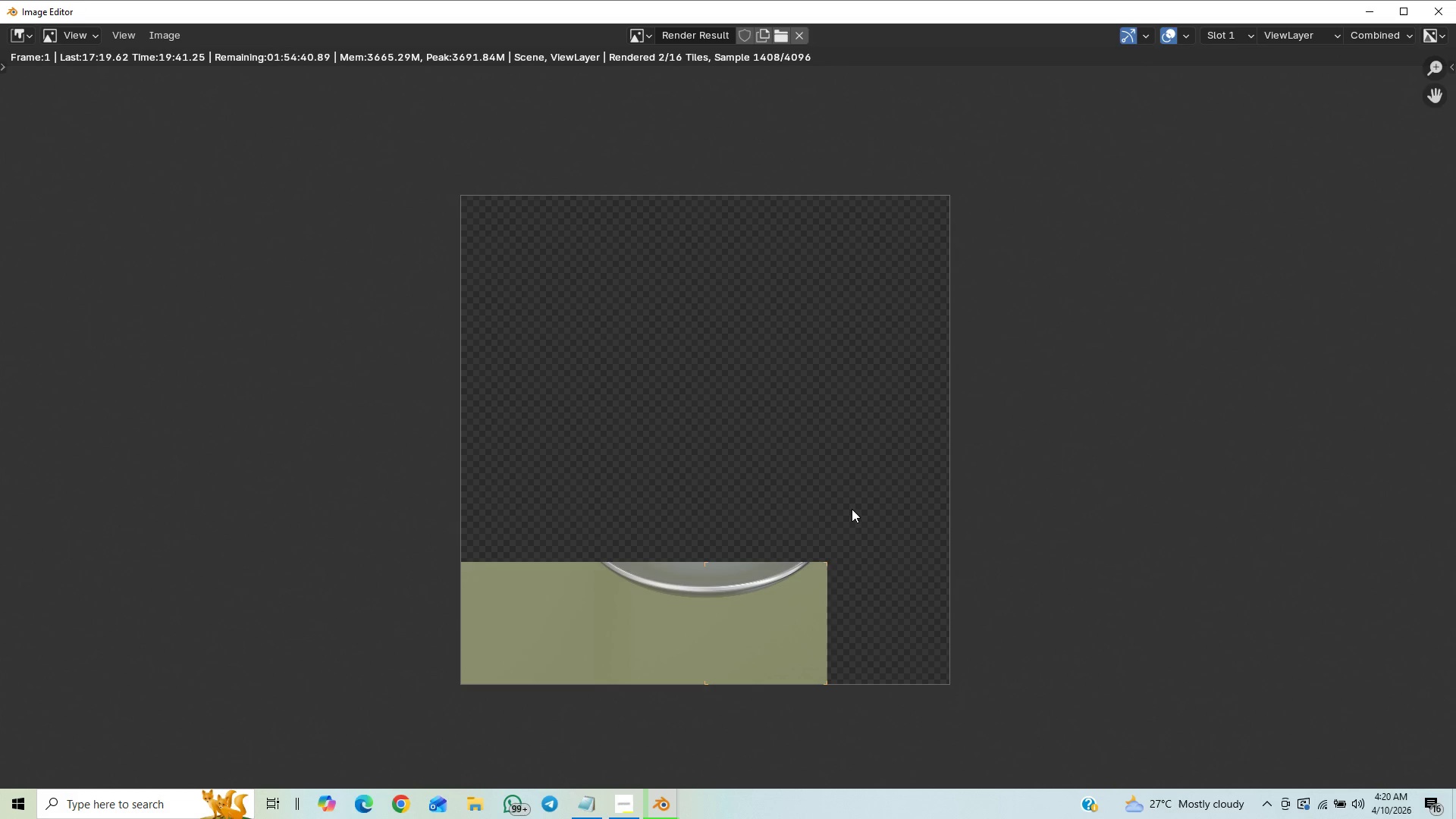 
scroll: coordinate [764, 581], scroll_direction: down, amount: 2.0
 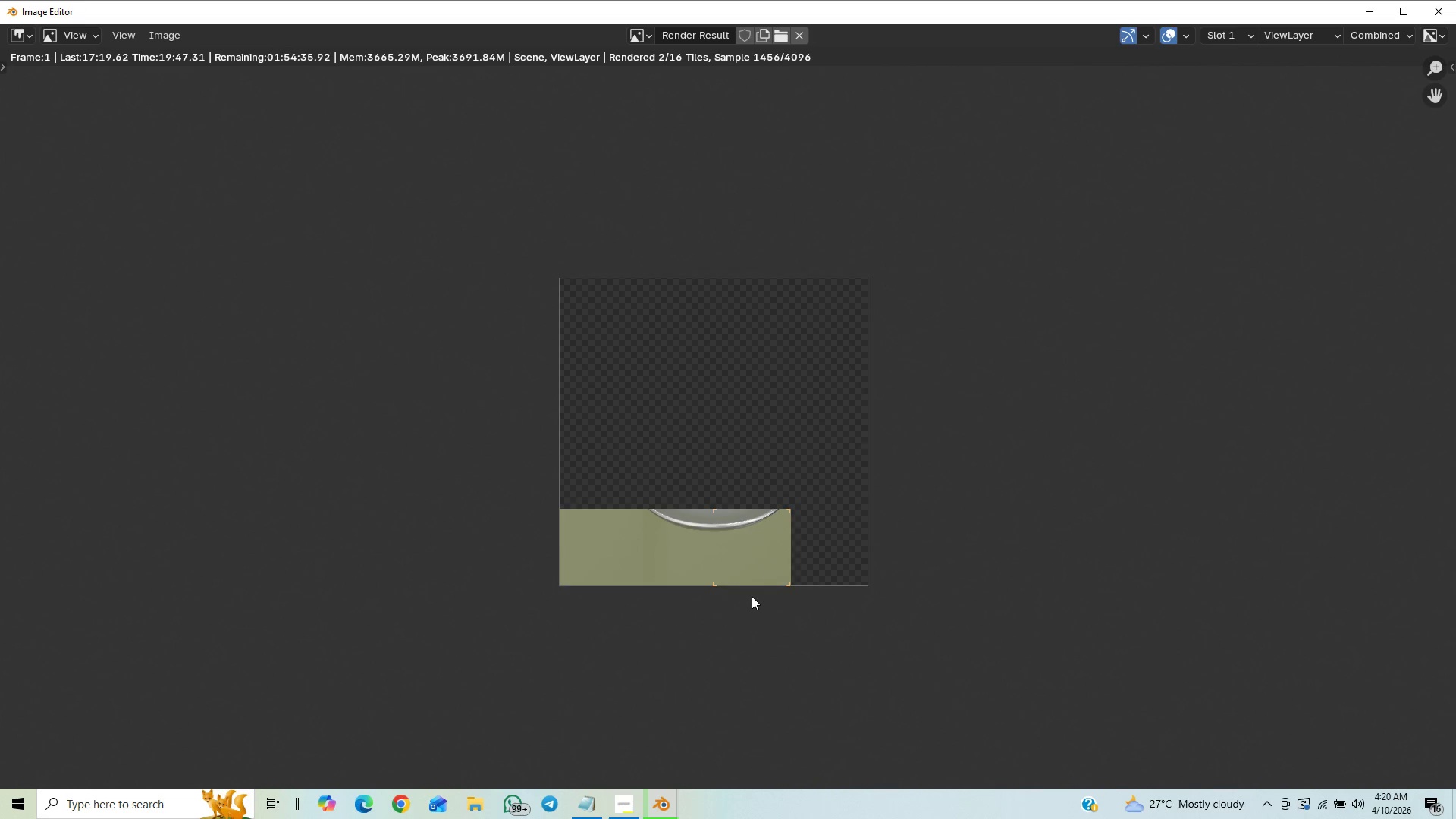 
scroll: coordinate [753, 513], scroll_direction: up, amount: 5.0
 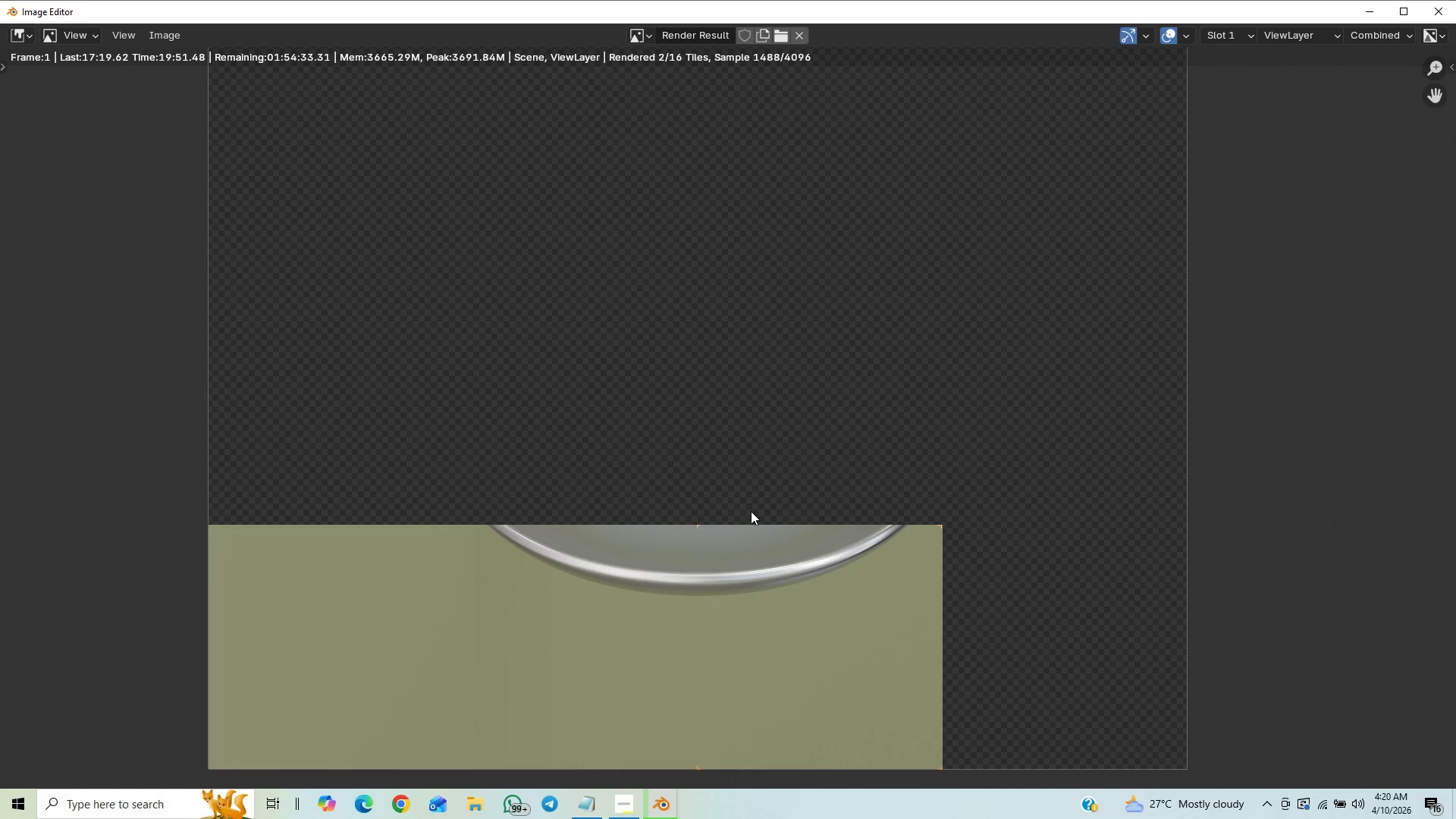 
scroll: coordinate [751, 511], scroll_direction: down, amount: 8.0
 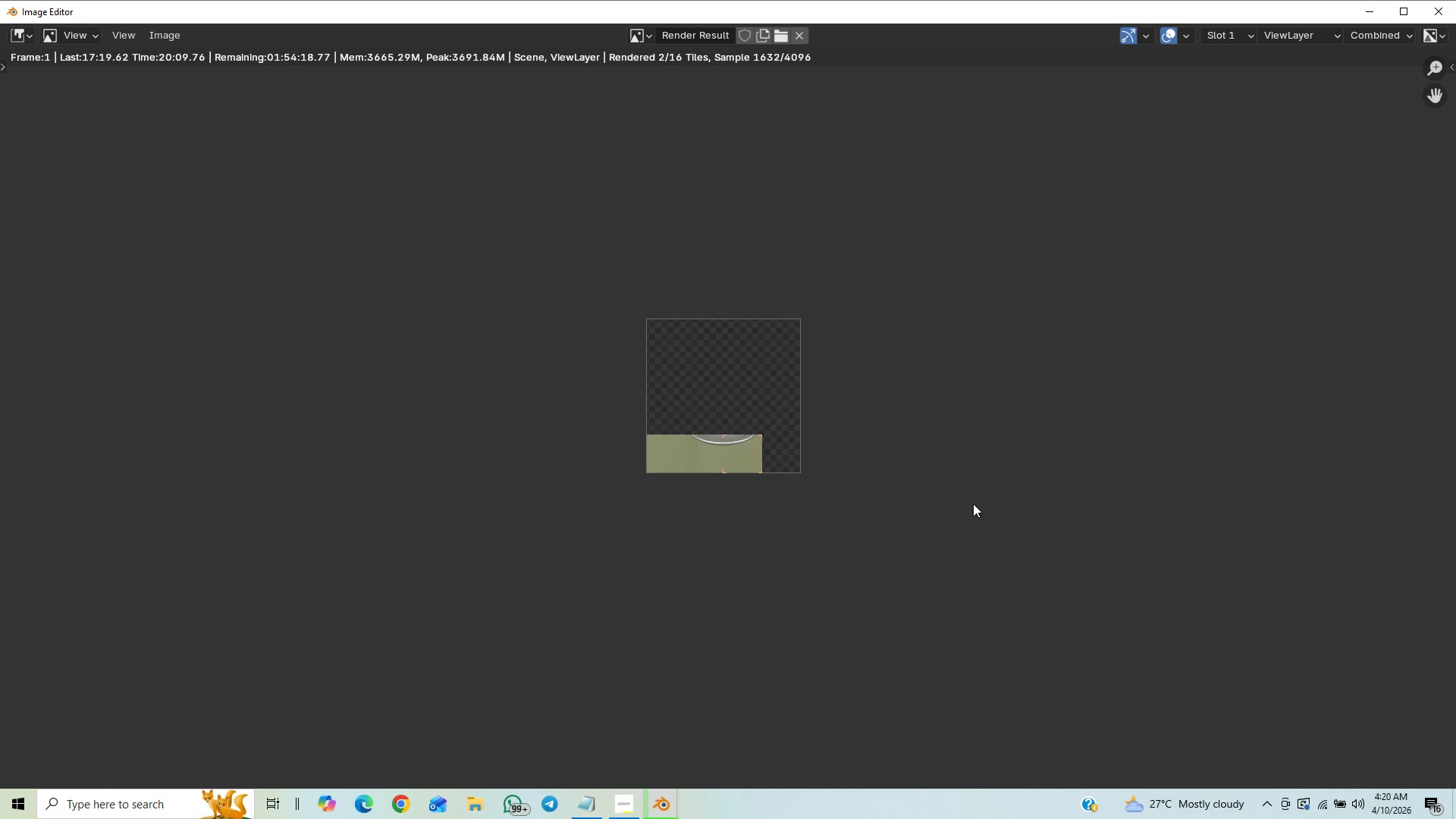 
wait(22.39)
 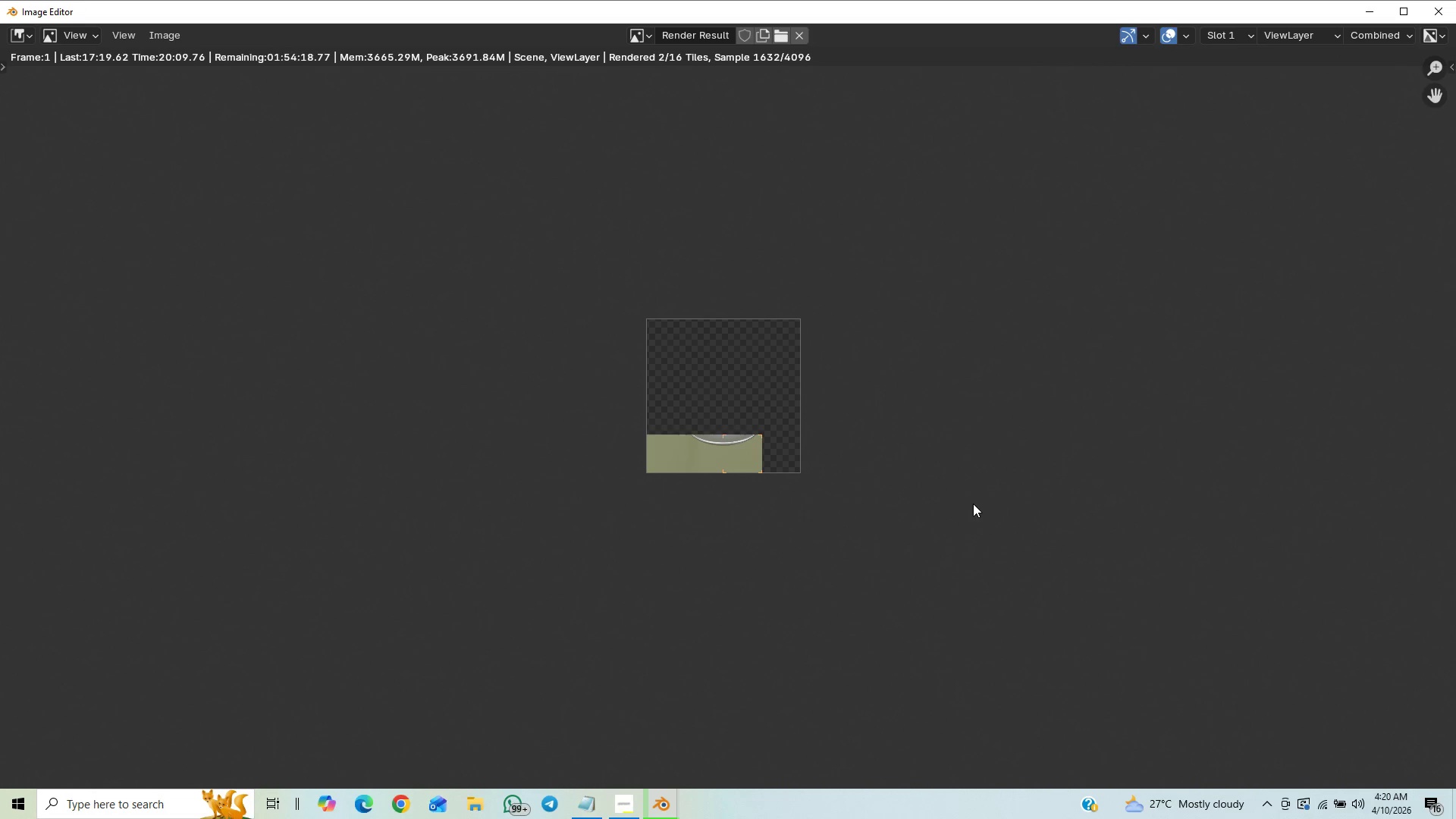 
scroll: coordinate [990, 565], scroll_direction: up, amount: 7.0
 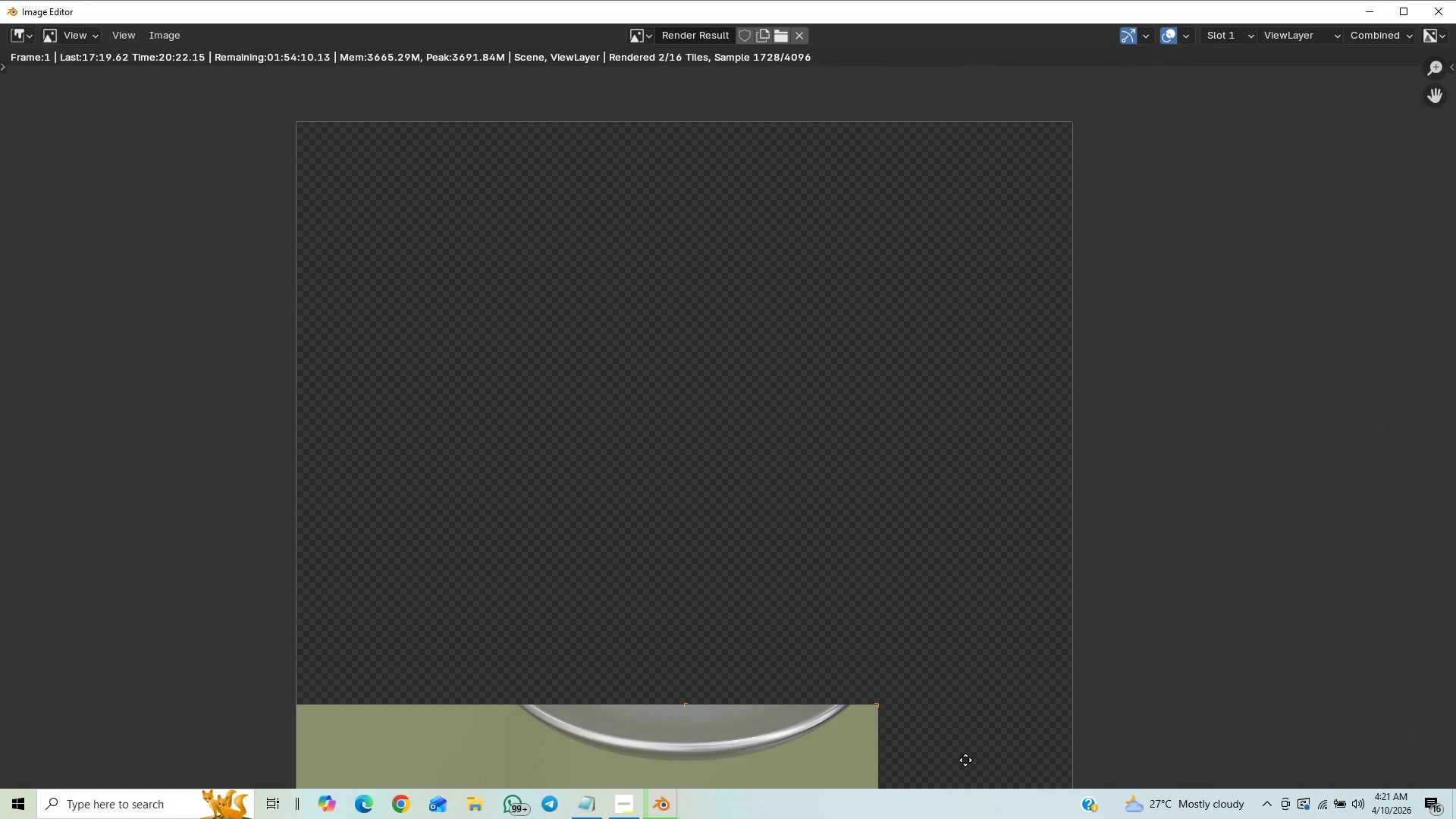 
wait(6.3)
 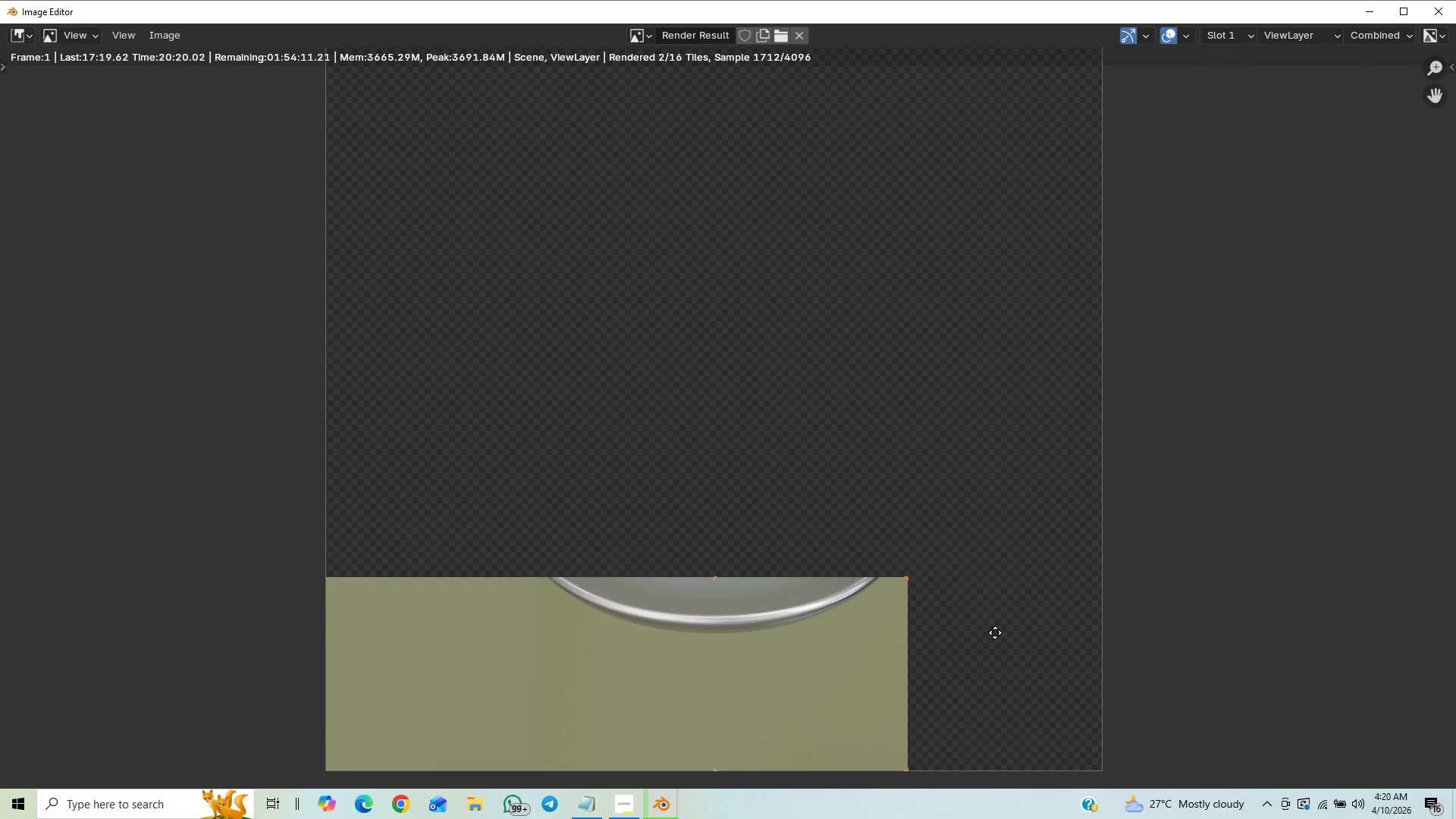 
left_click_drag(start_coordinate=[991, 635], to_coordinate=[885, 818])
 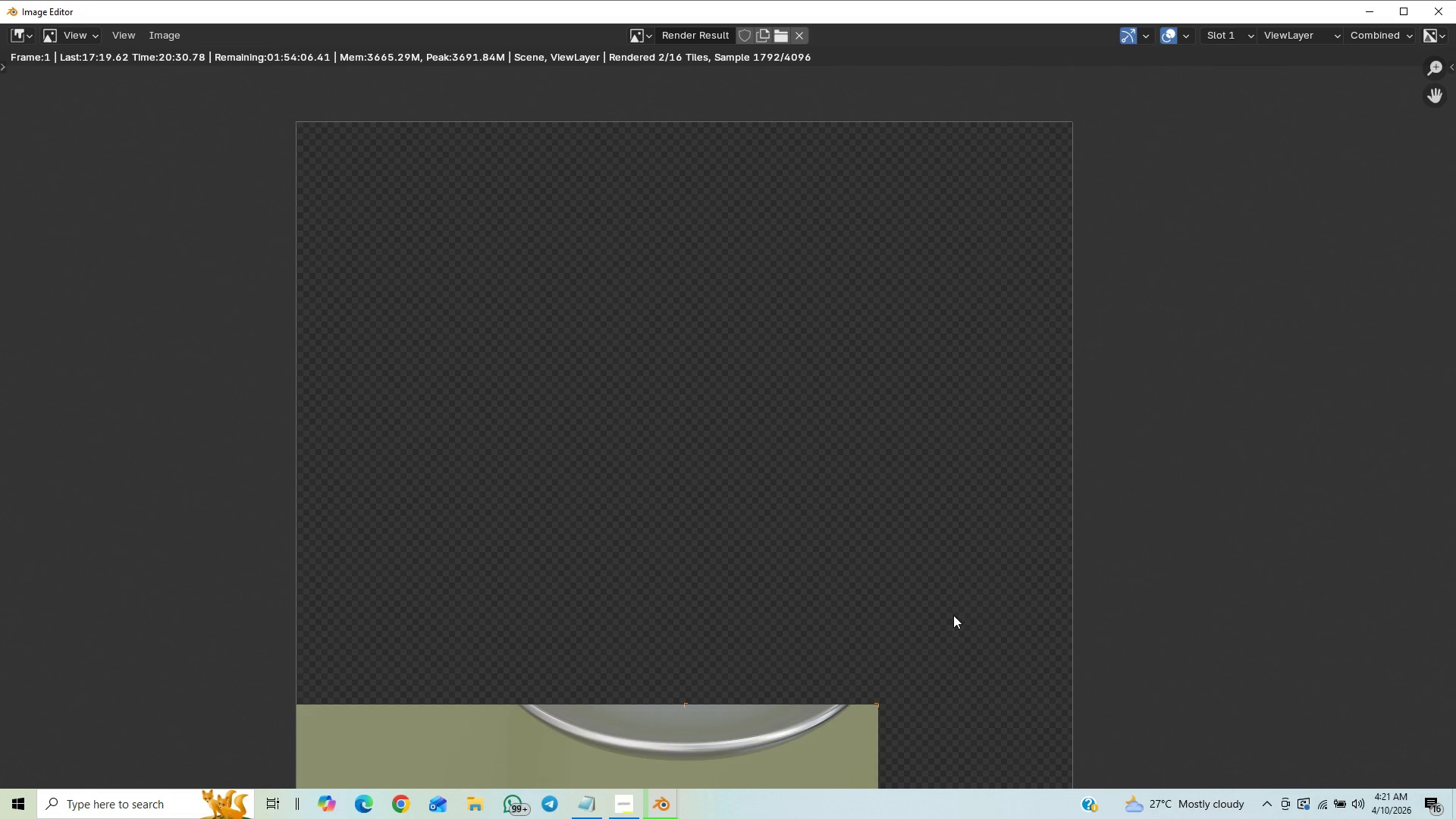 
wait(8.45)
 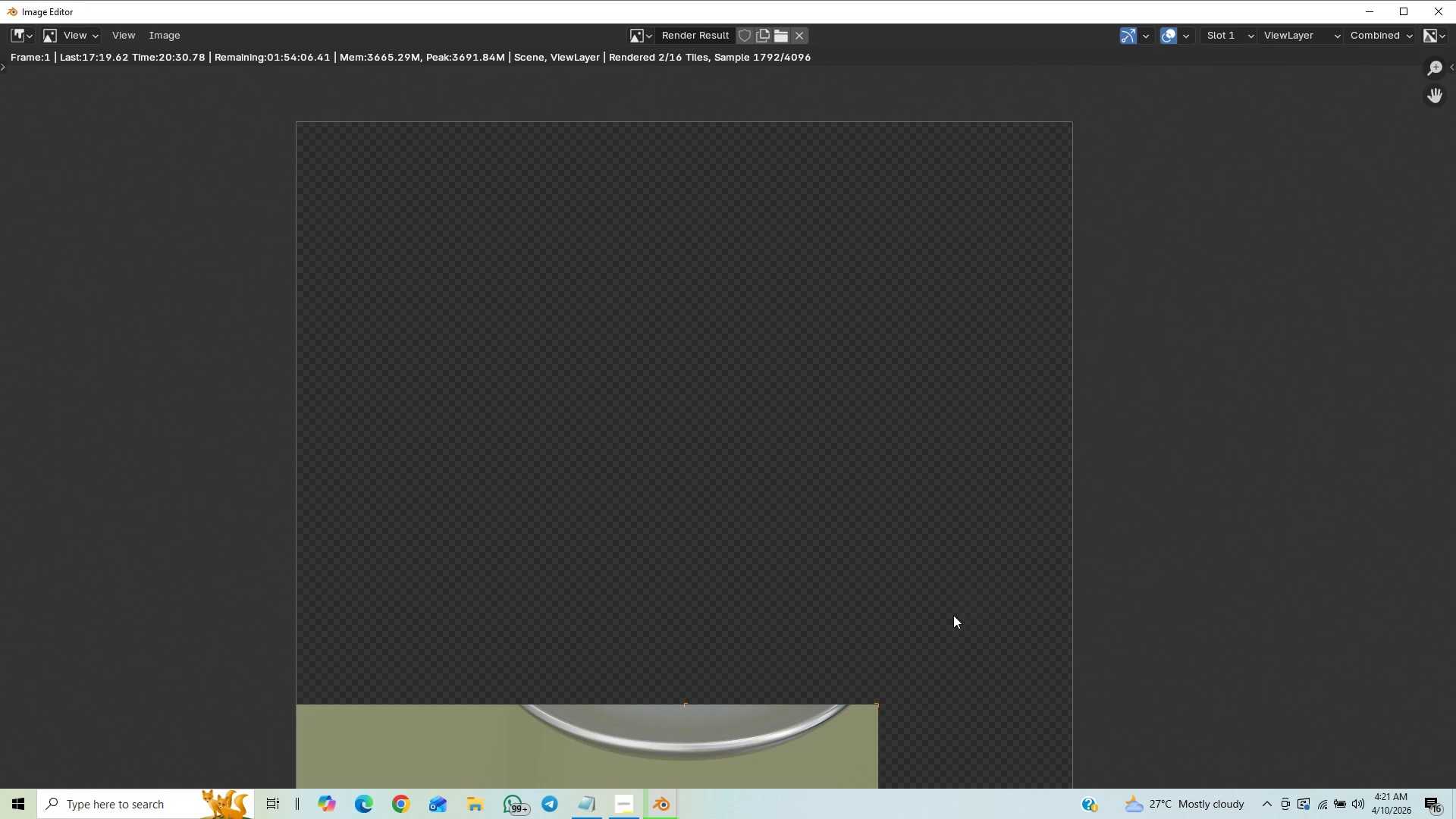 
scroll: coordinate [753, 545], scroll_direction: down, amount: 4.0
 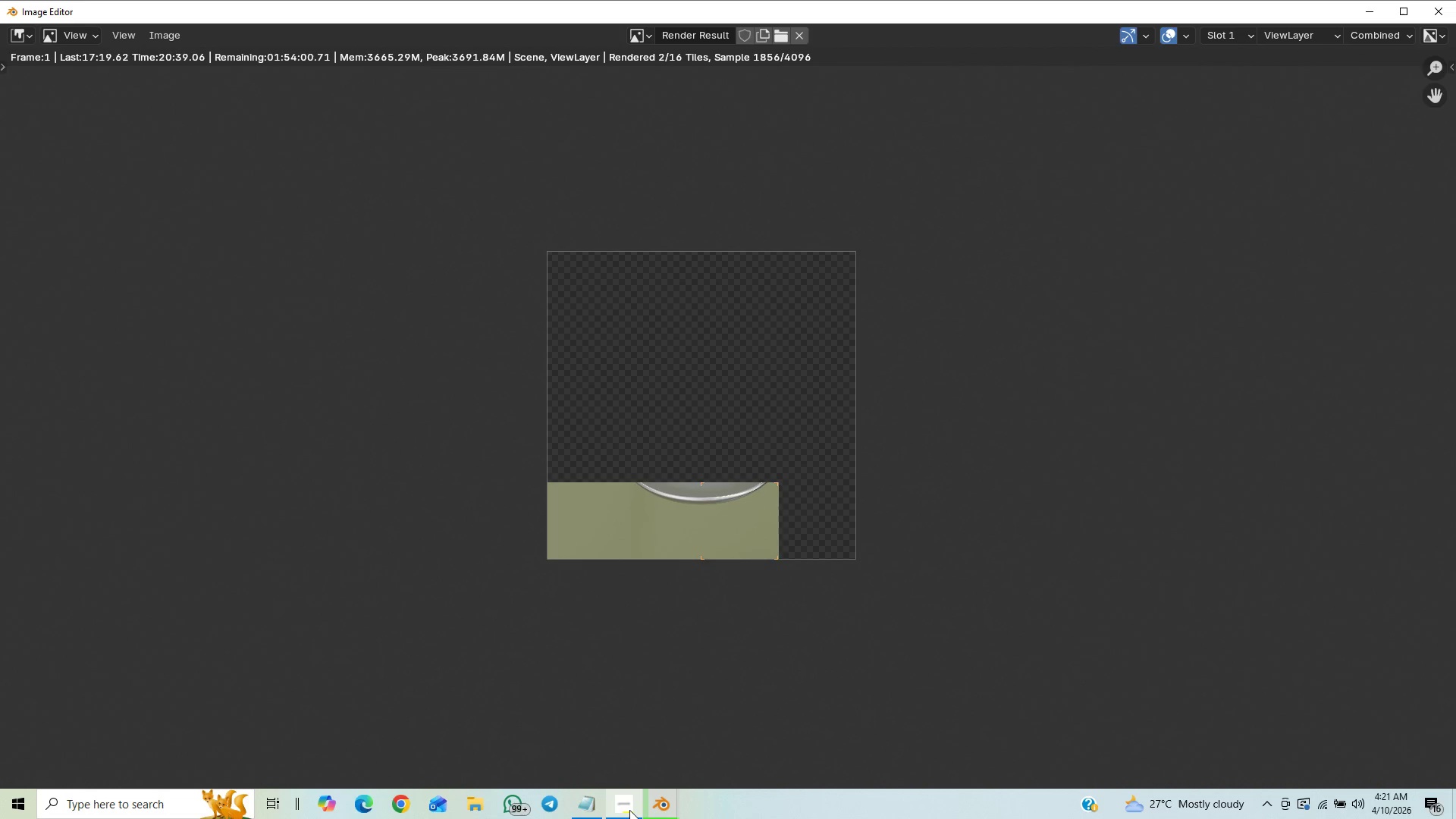 
left_click([629, 810])